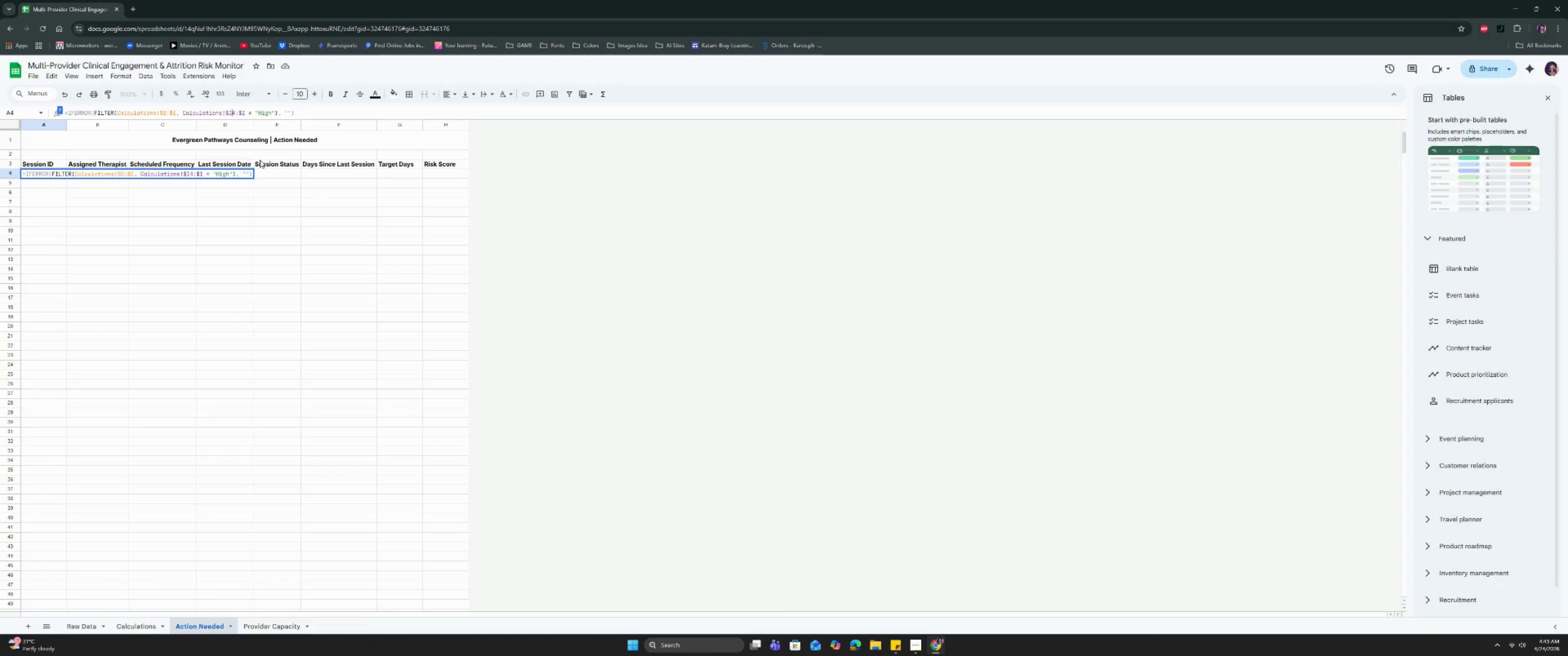 
key(ArrowRight)
 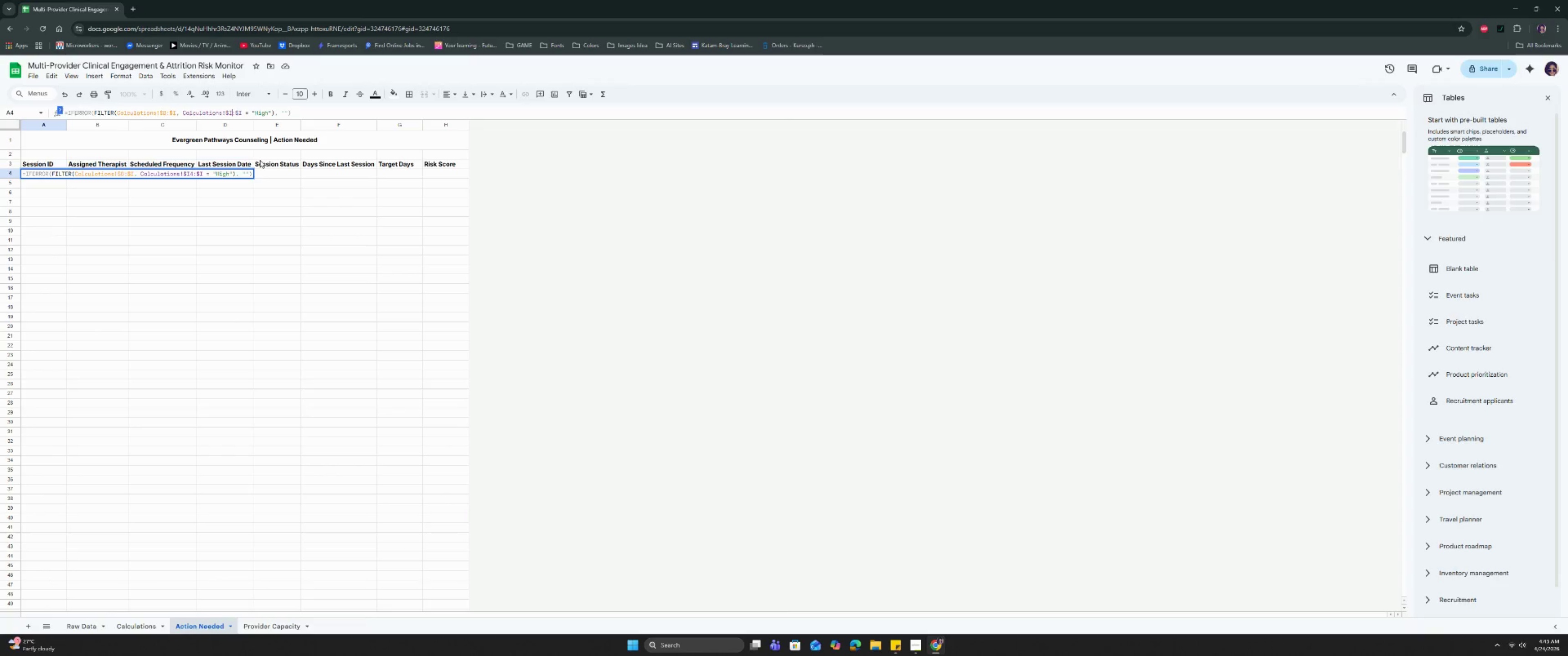 
key(Backspace)
 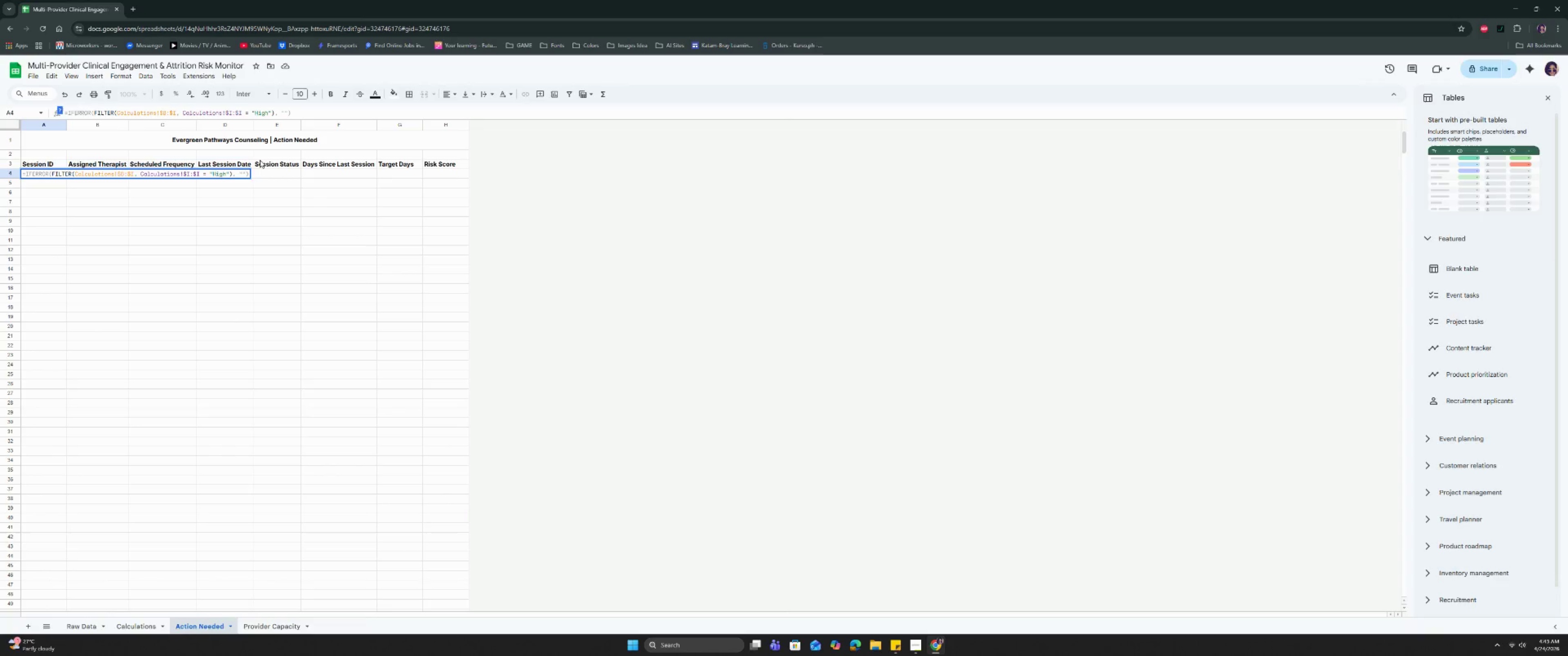 
key(Enter)
 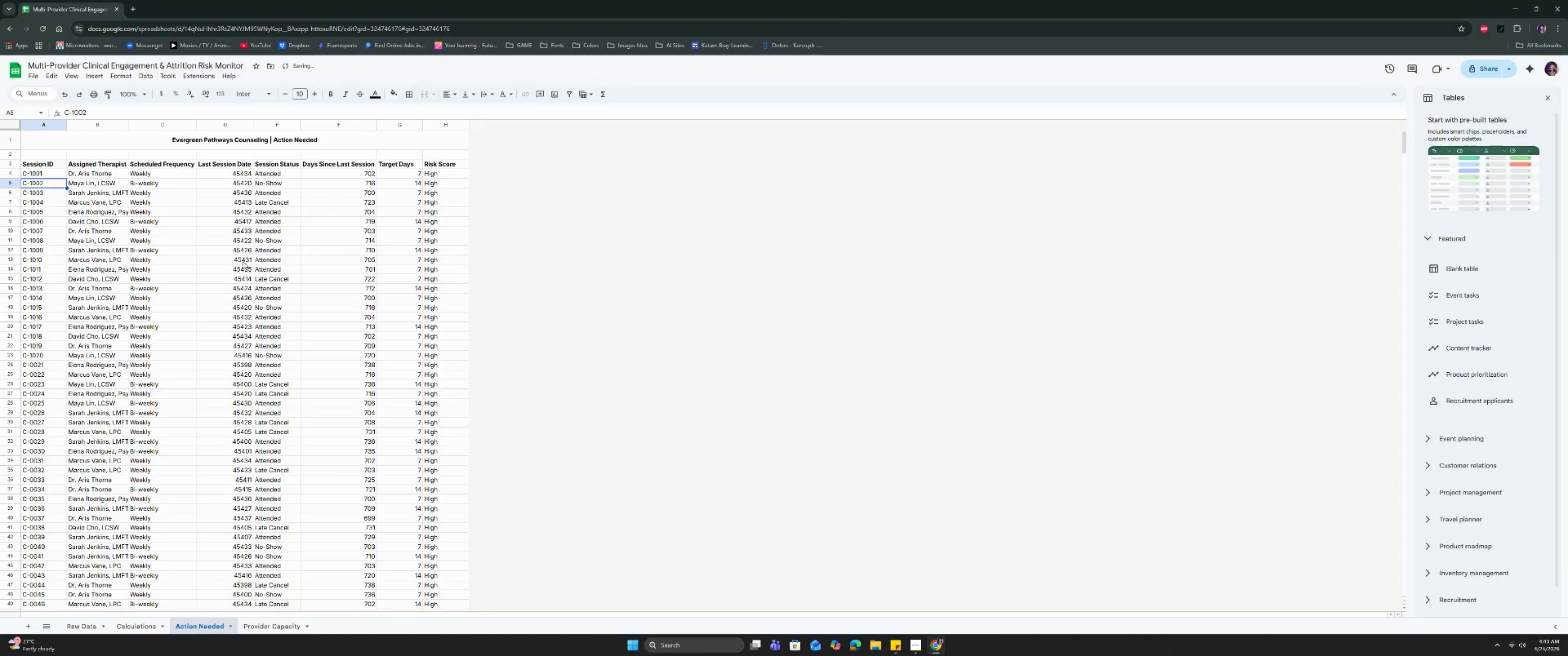 
left_click([244, 236])
 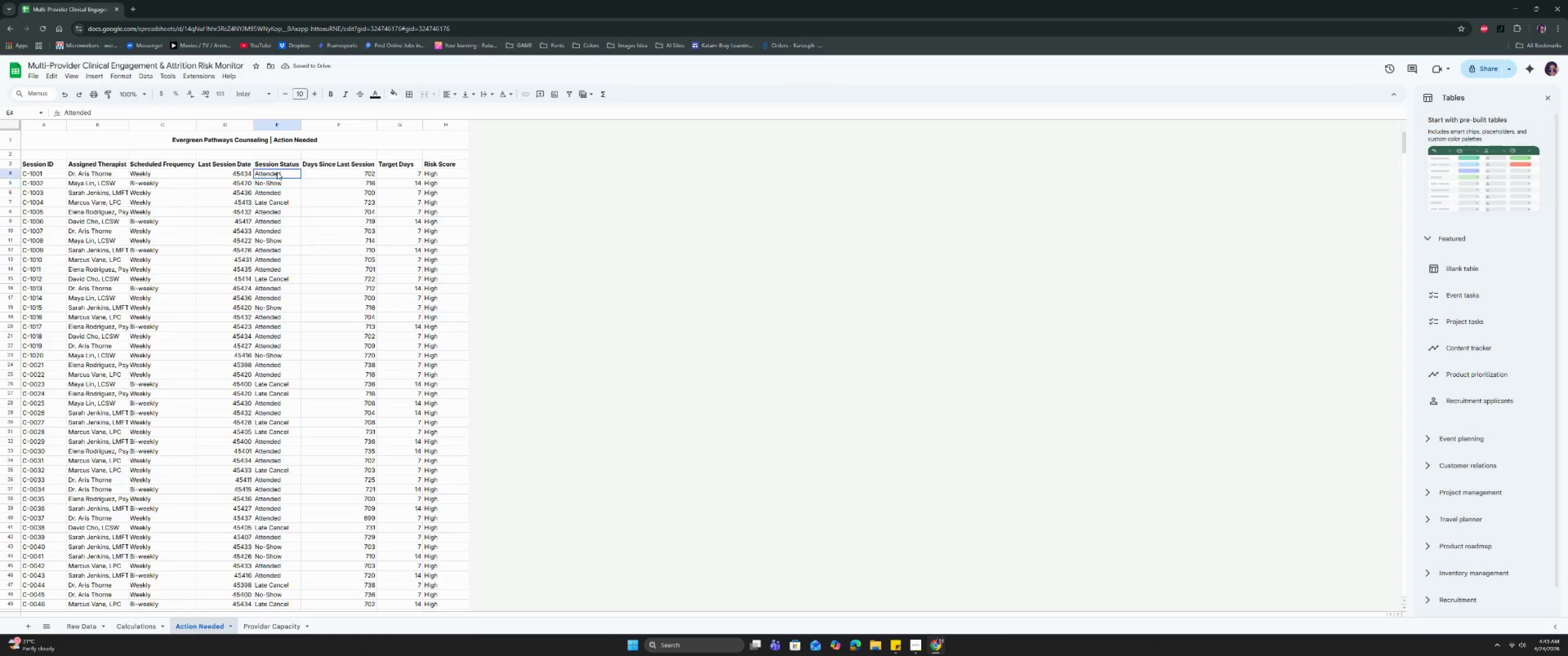 
triple_click([386, 174])
 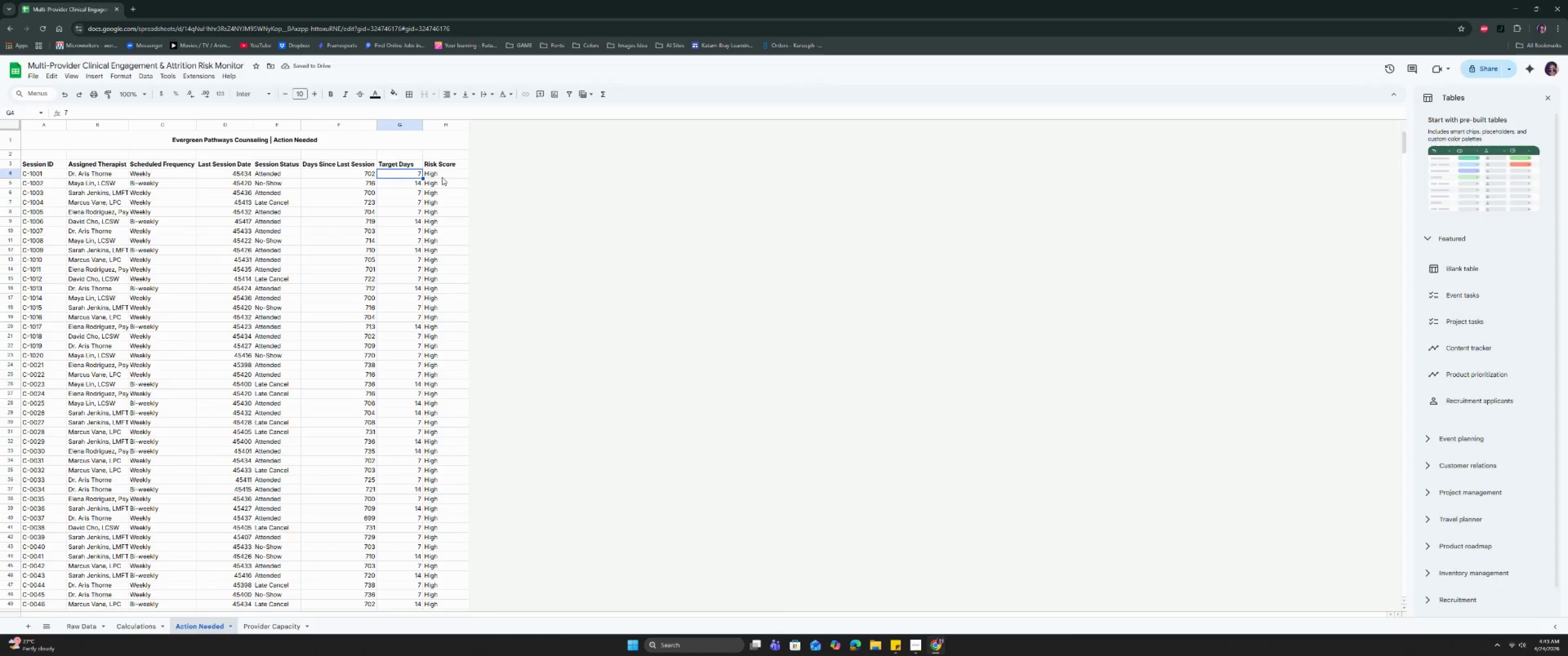 
triple_click([444, 176])
 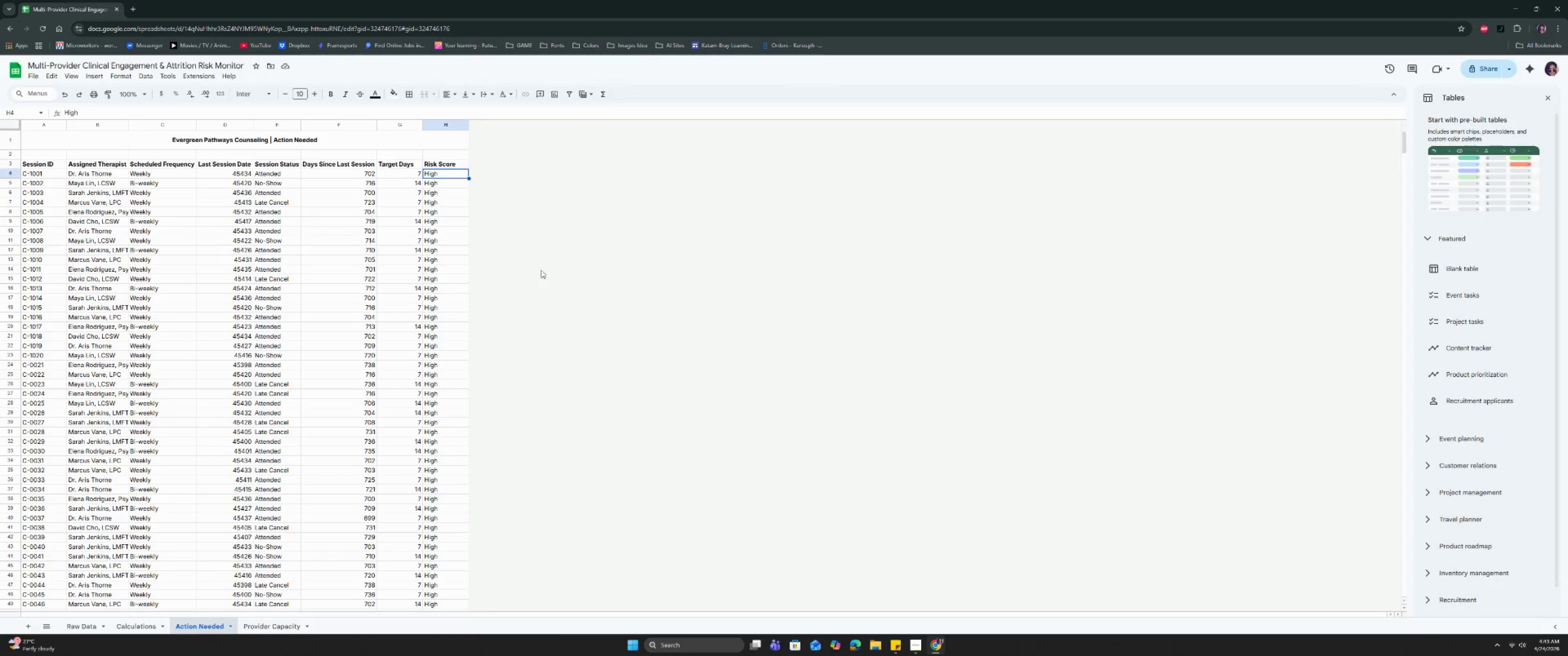 
left_click([332, 282])
 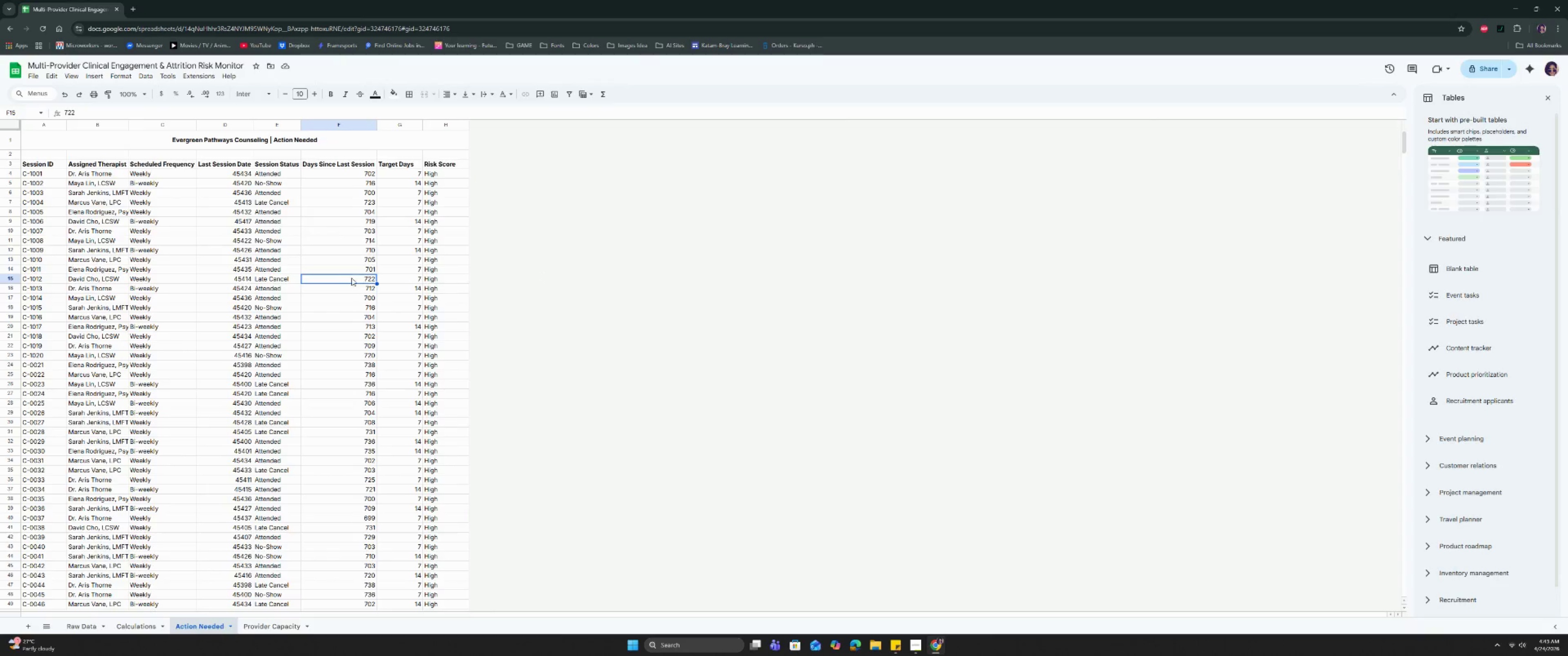 
scroll: coordinate [345, 314], scroll_direction: down, amount: 30.0
 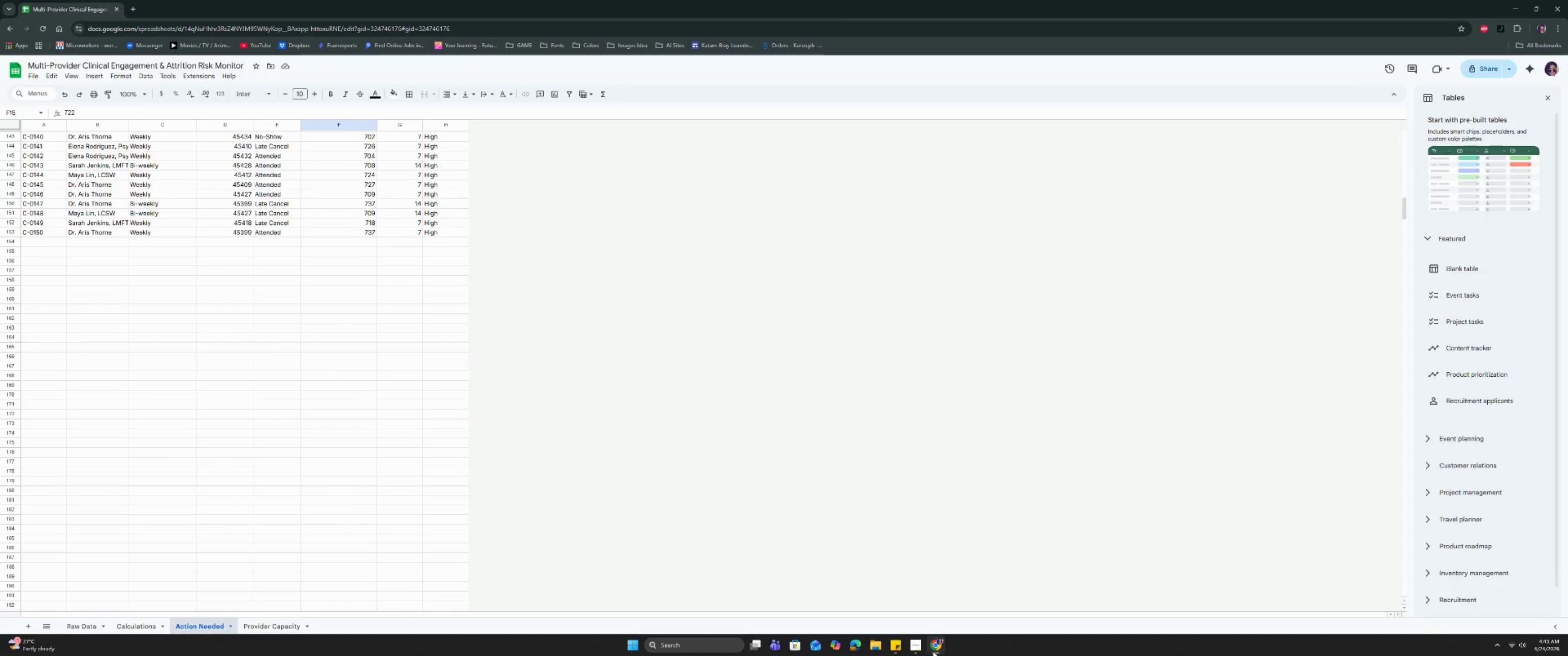 
left_click([915, 643])